 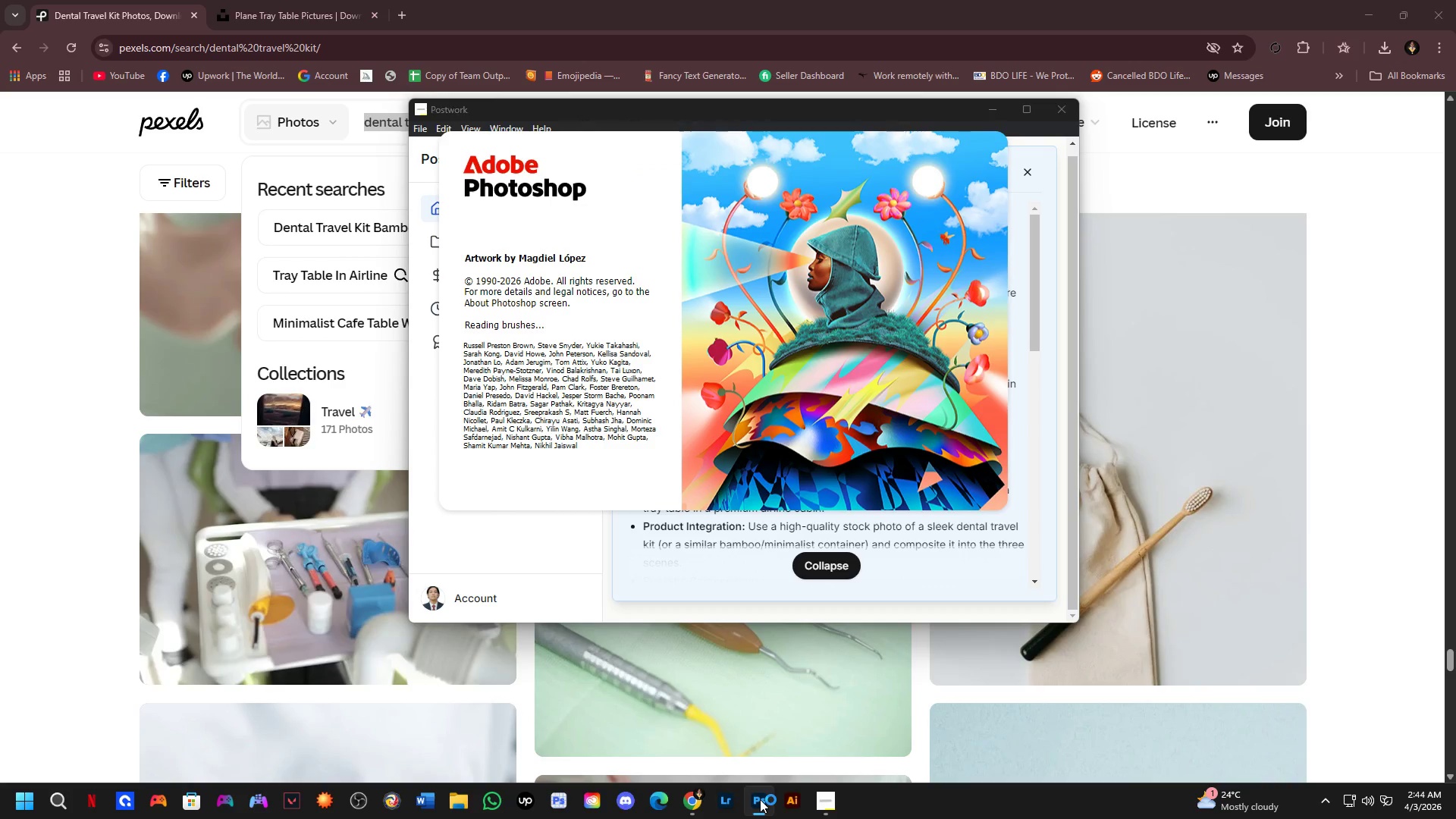 
mouse_move([777, 819])
 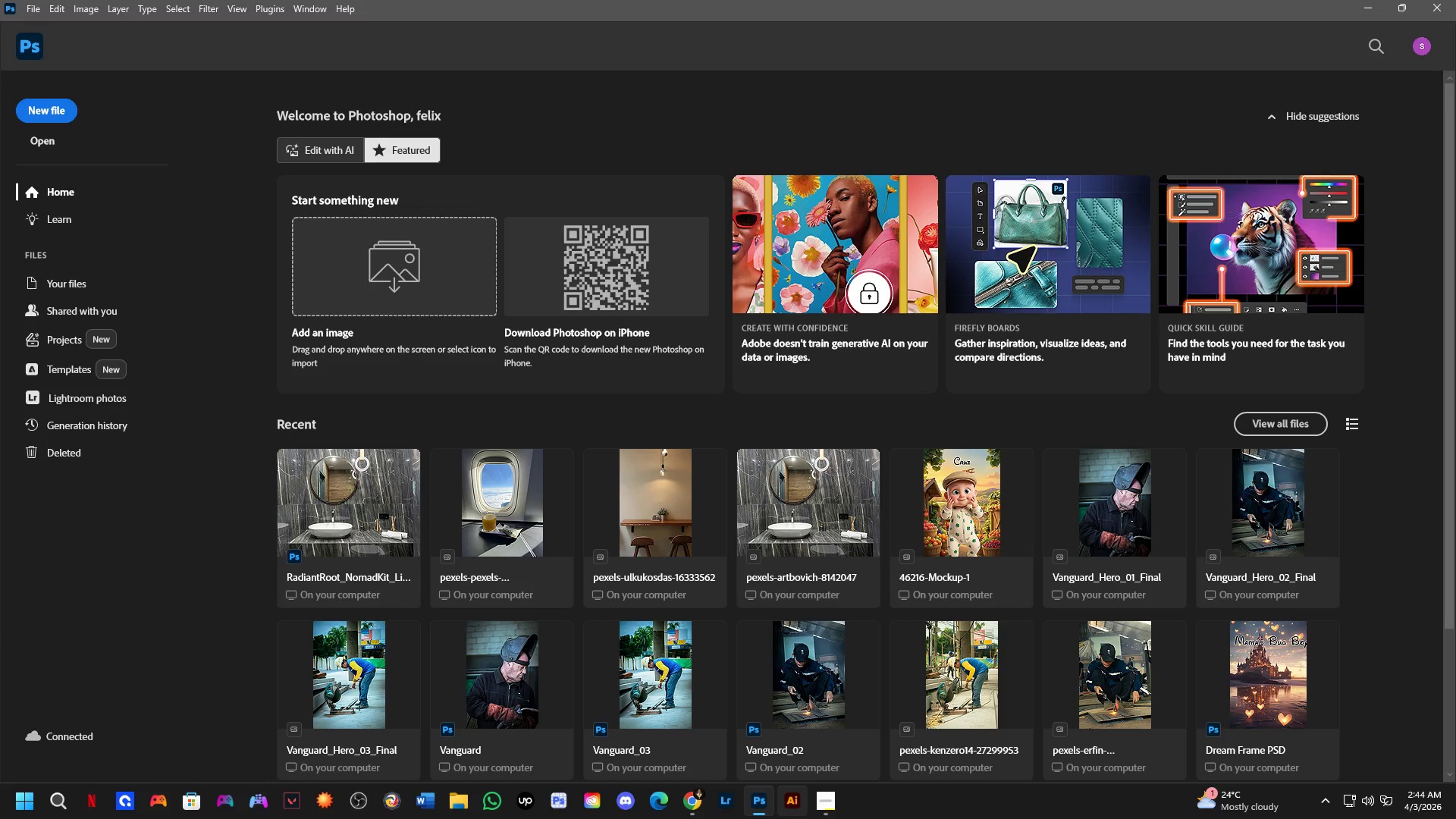 
mouse_move([787, 803])
 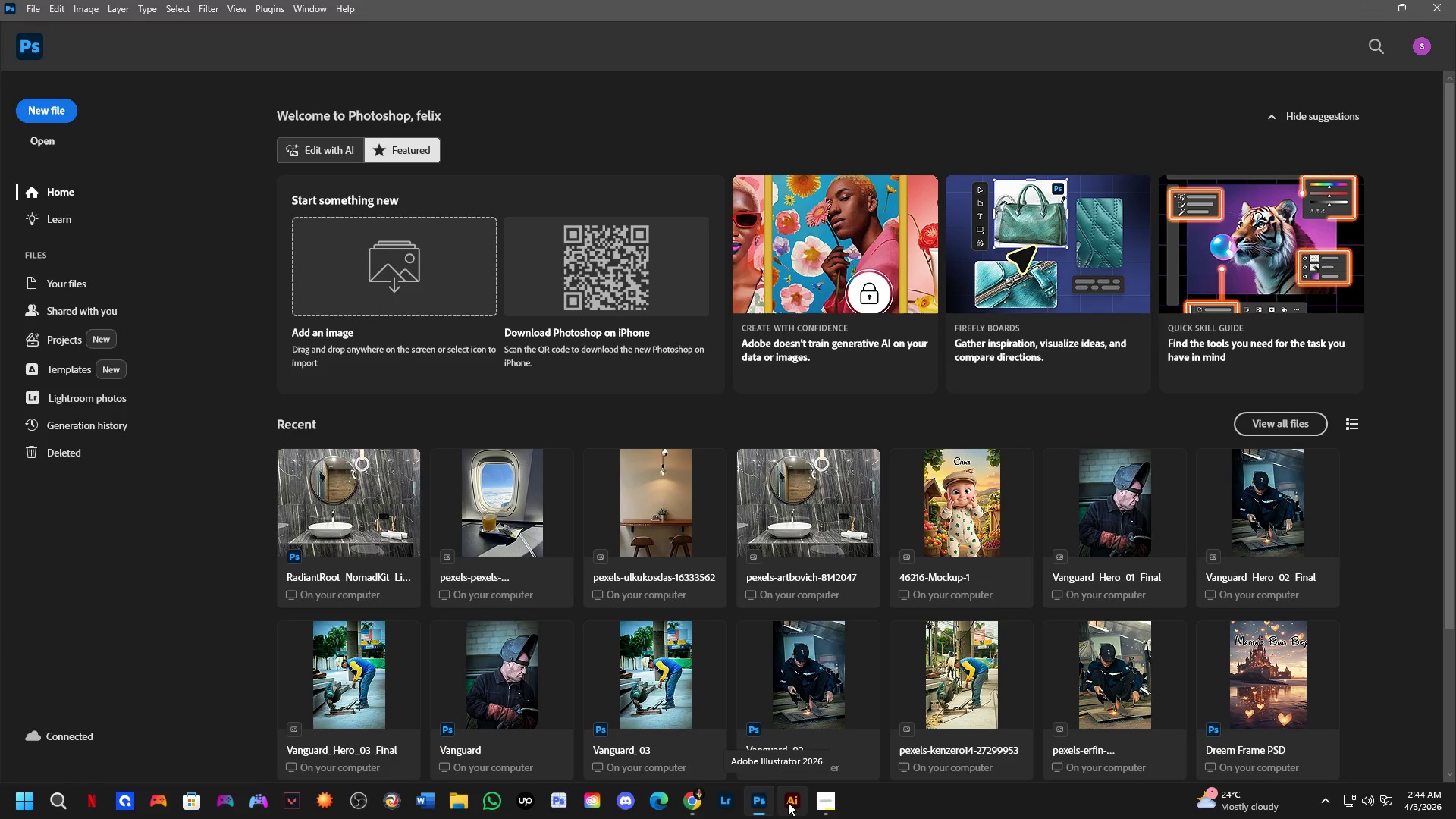 
wait(10.41)
 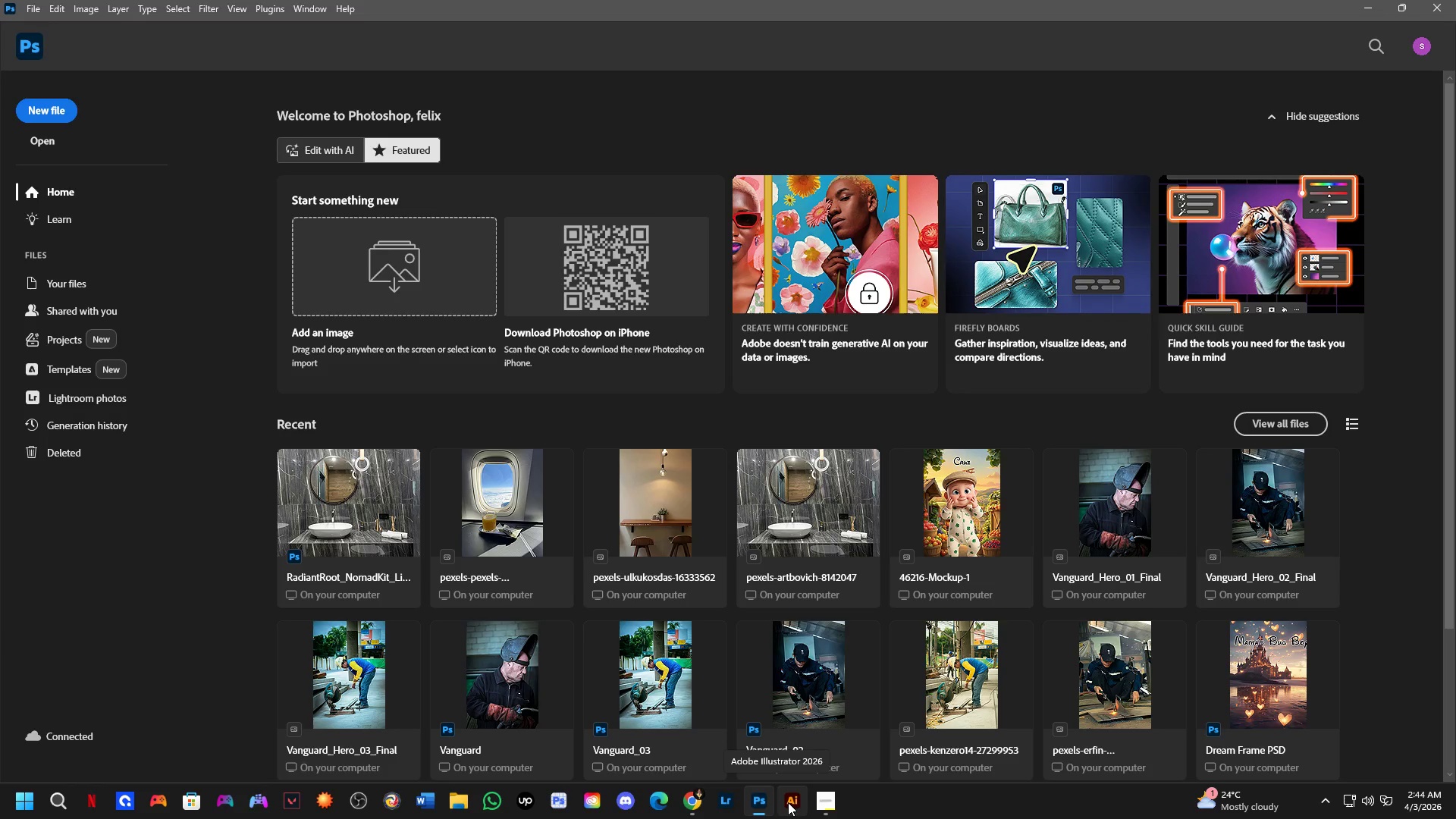 
key(Alt+AltLeft)
 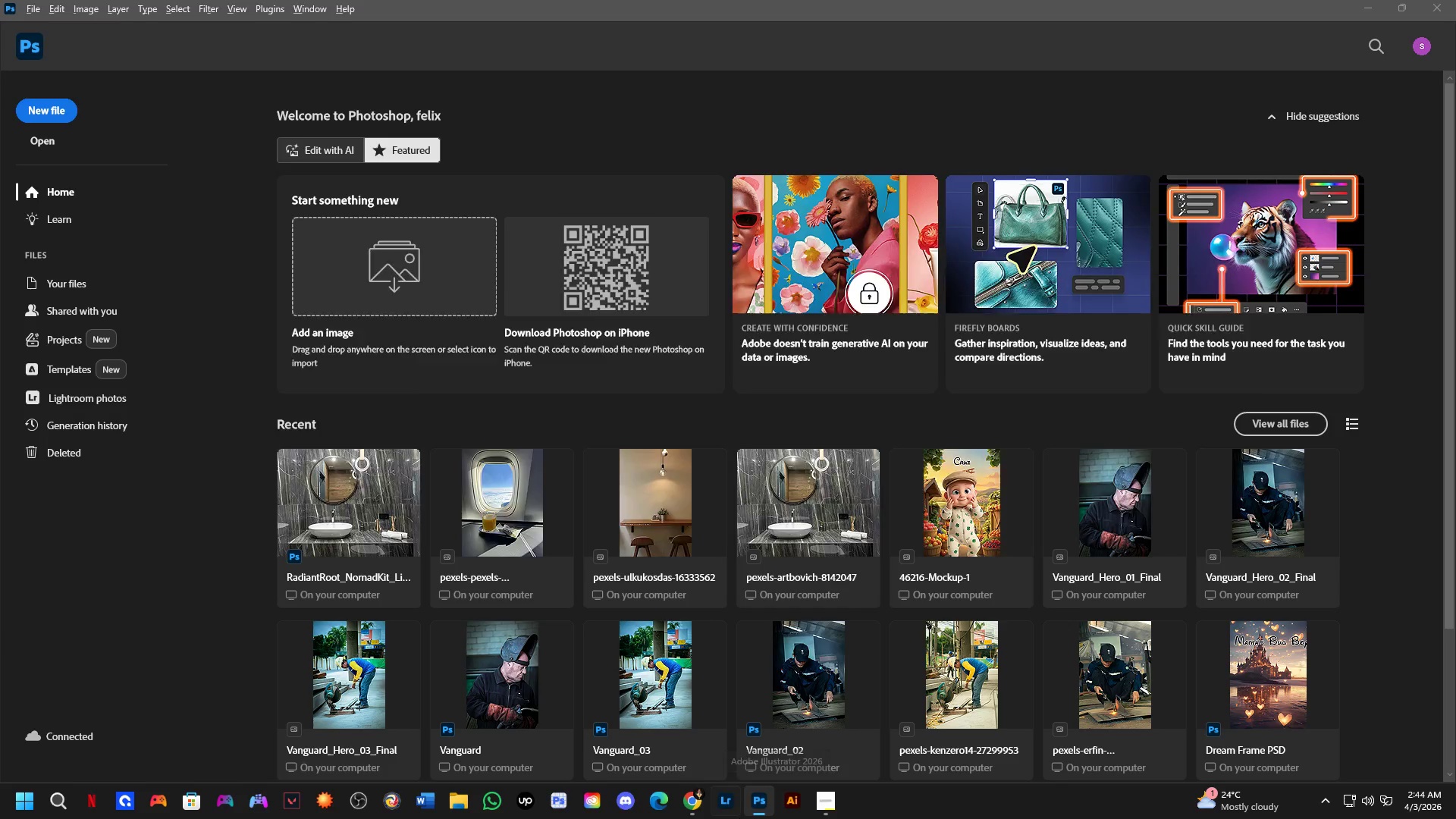 
key(Alt+Tab)
 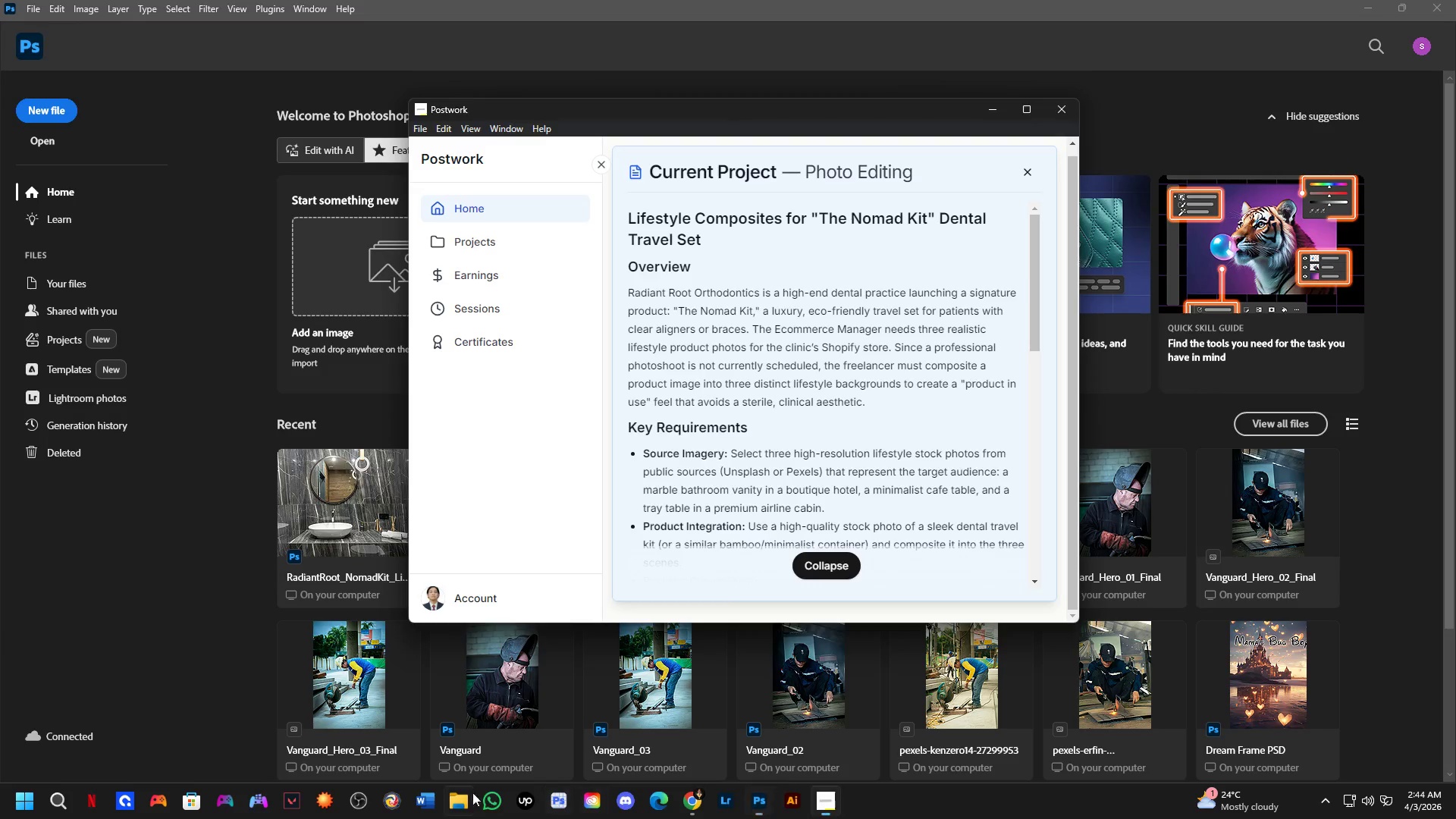 
key(Alt+AltLeft)